 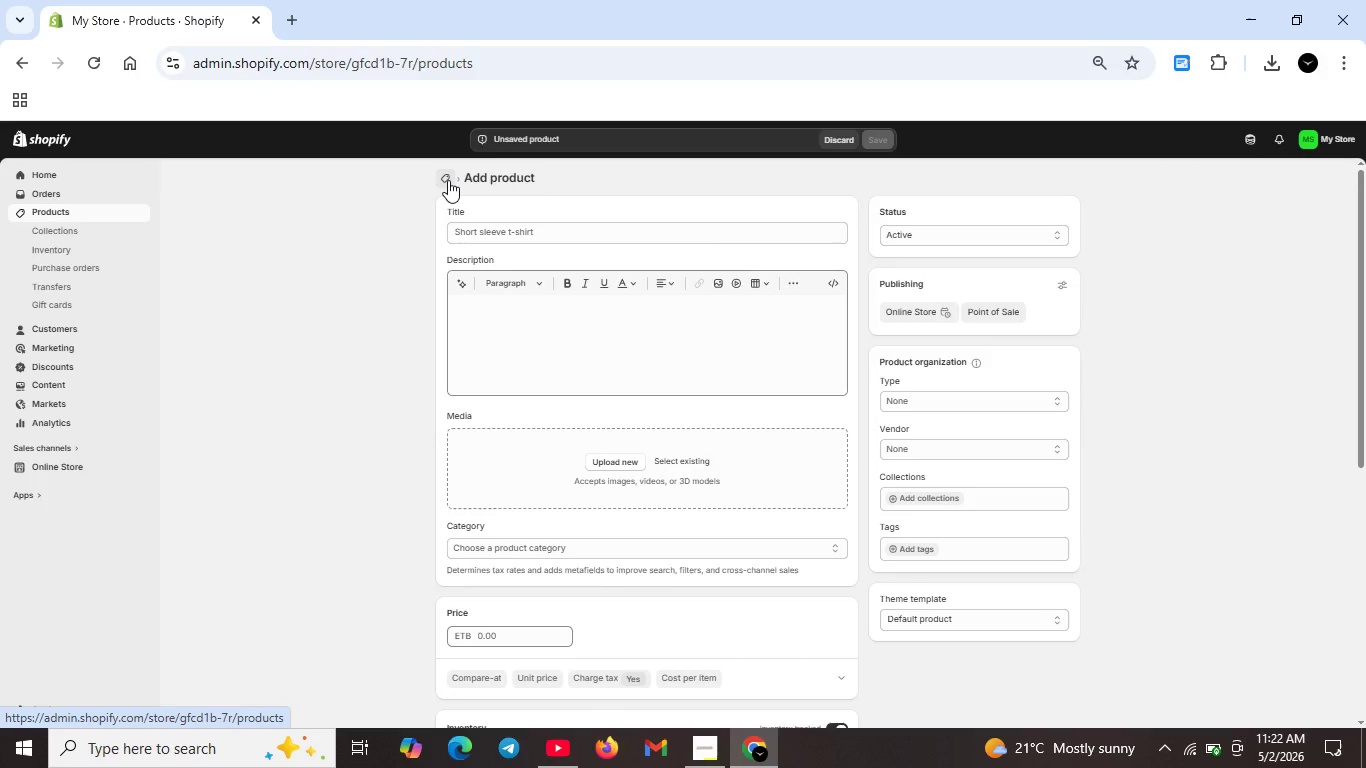 
left_click([552, 310])
 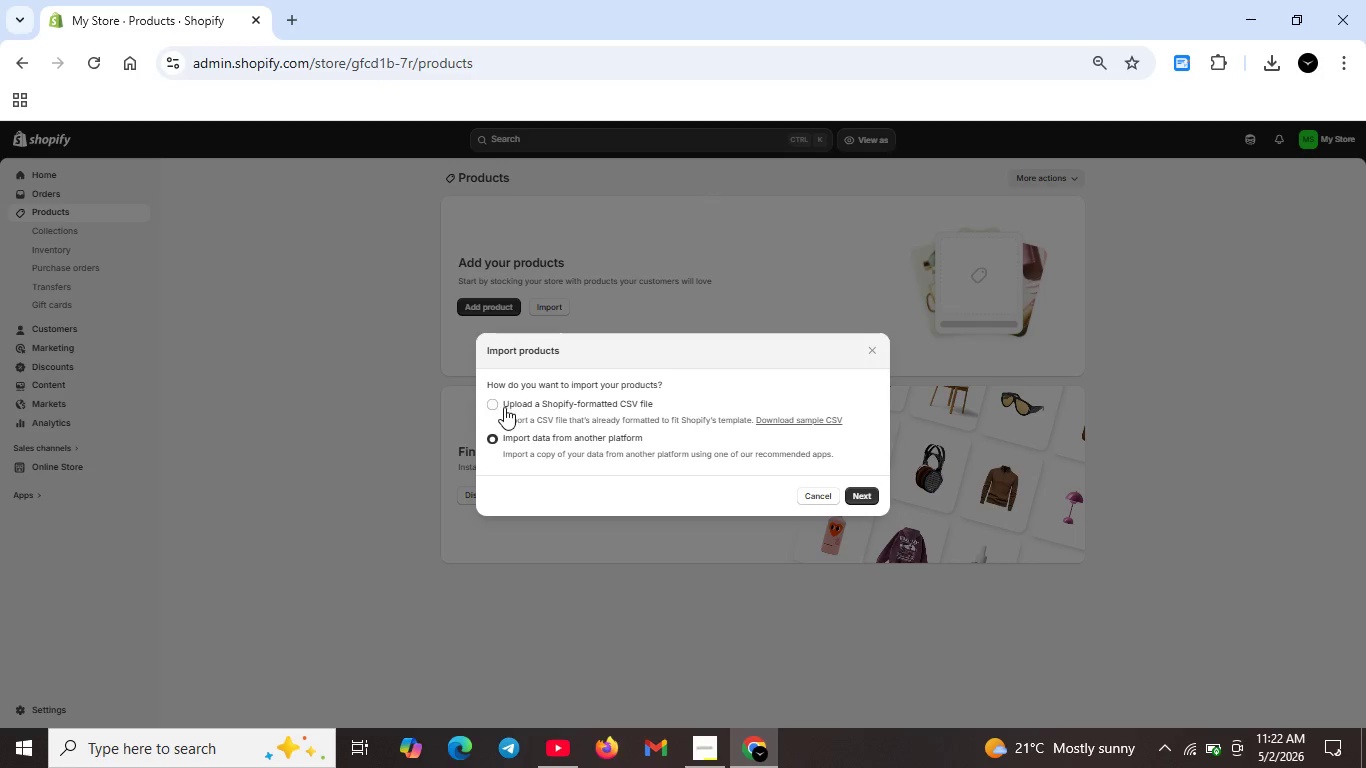 
left_click([492, 406])
 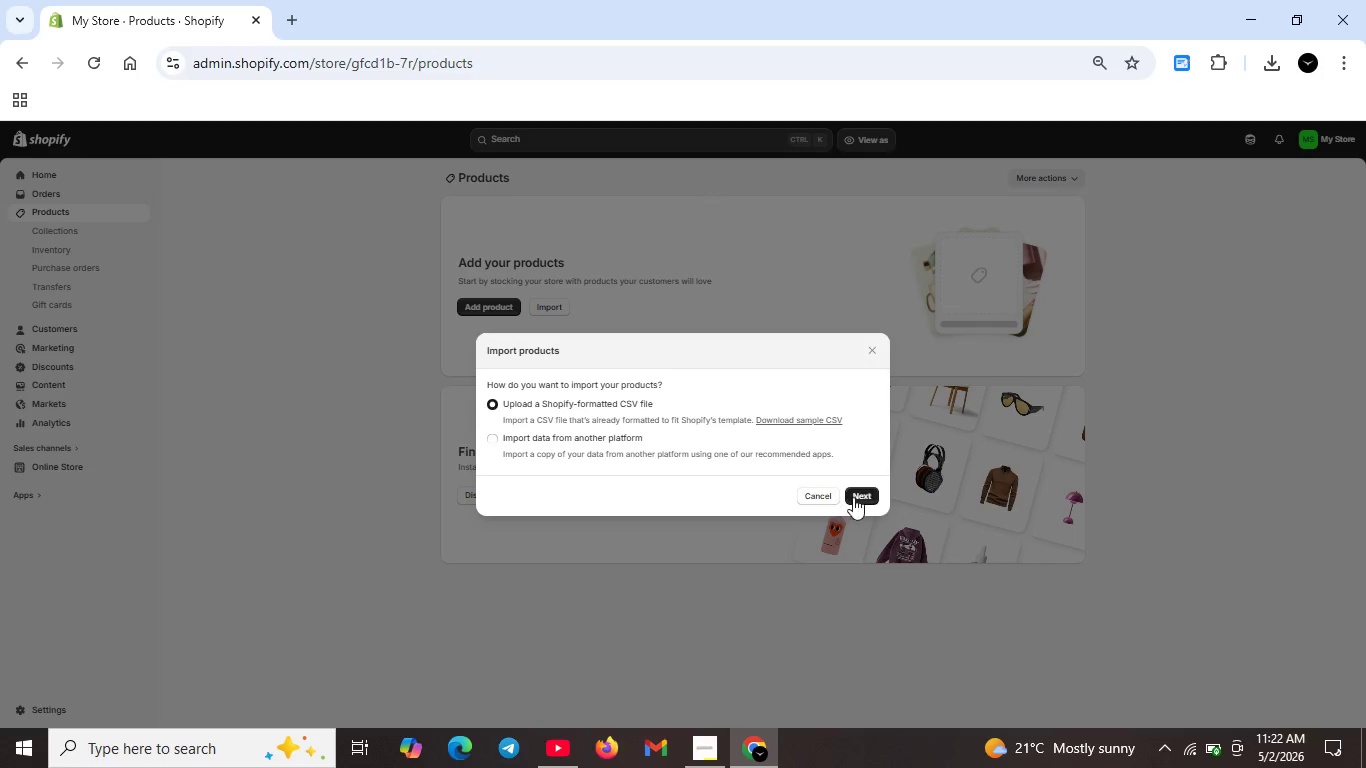 
left_click([853, 497])
 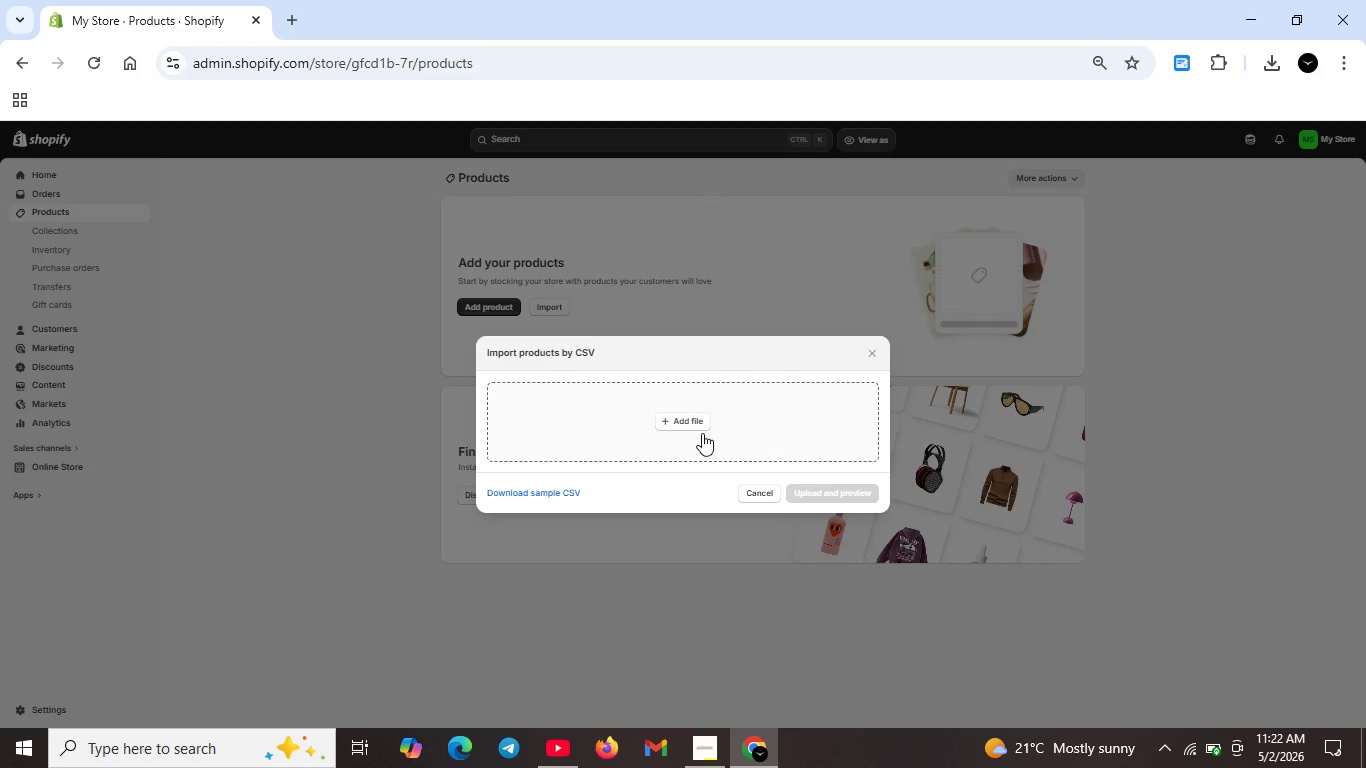 
left_click([678, 421])
 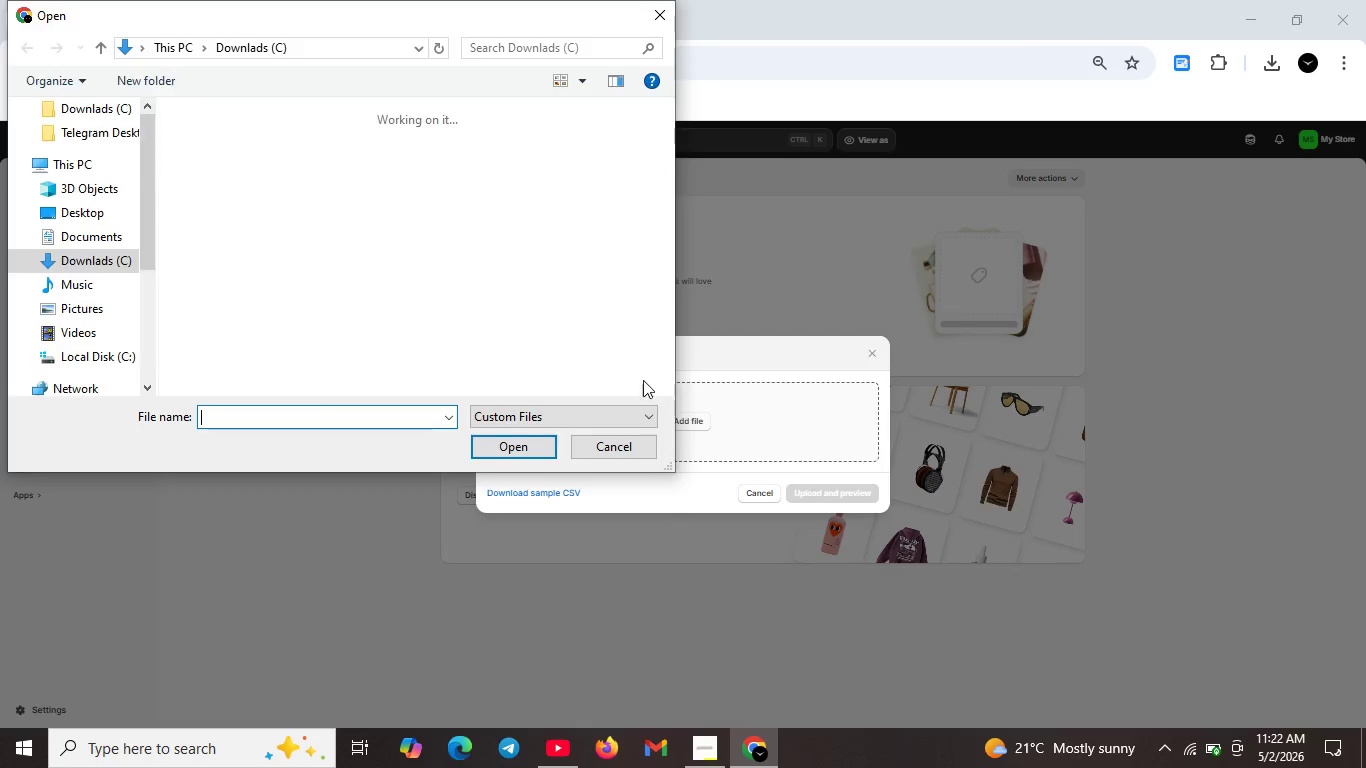 
left_click([234, 205])
 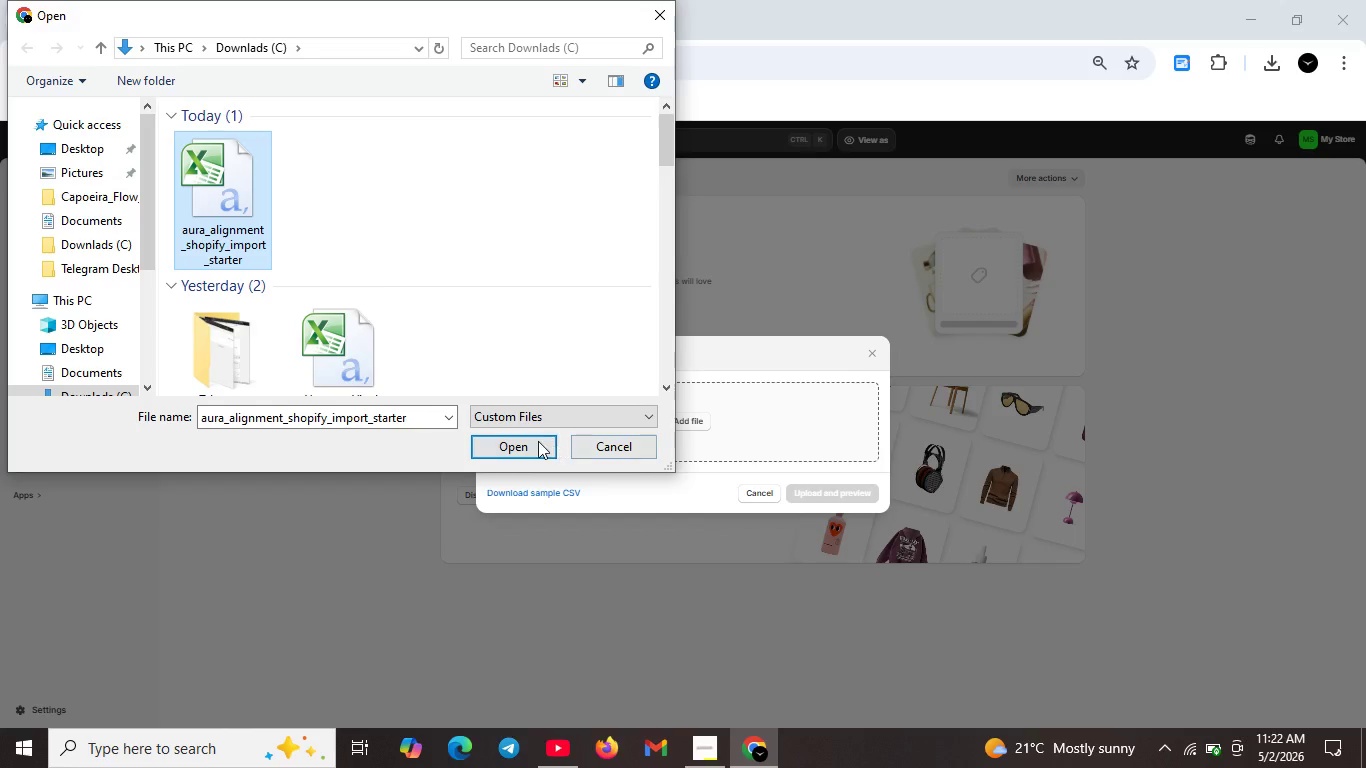 
left_click([538, 441])
 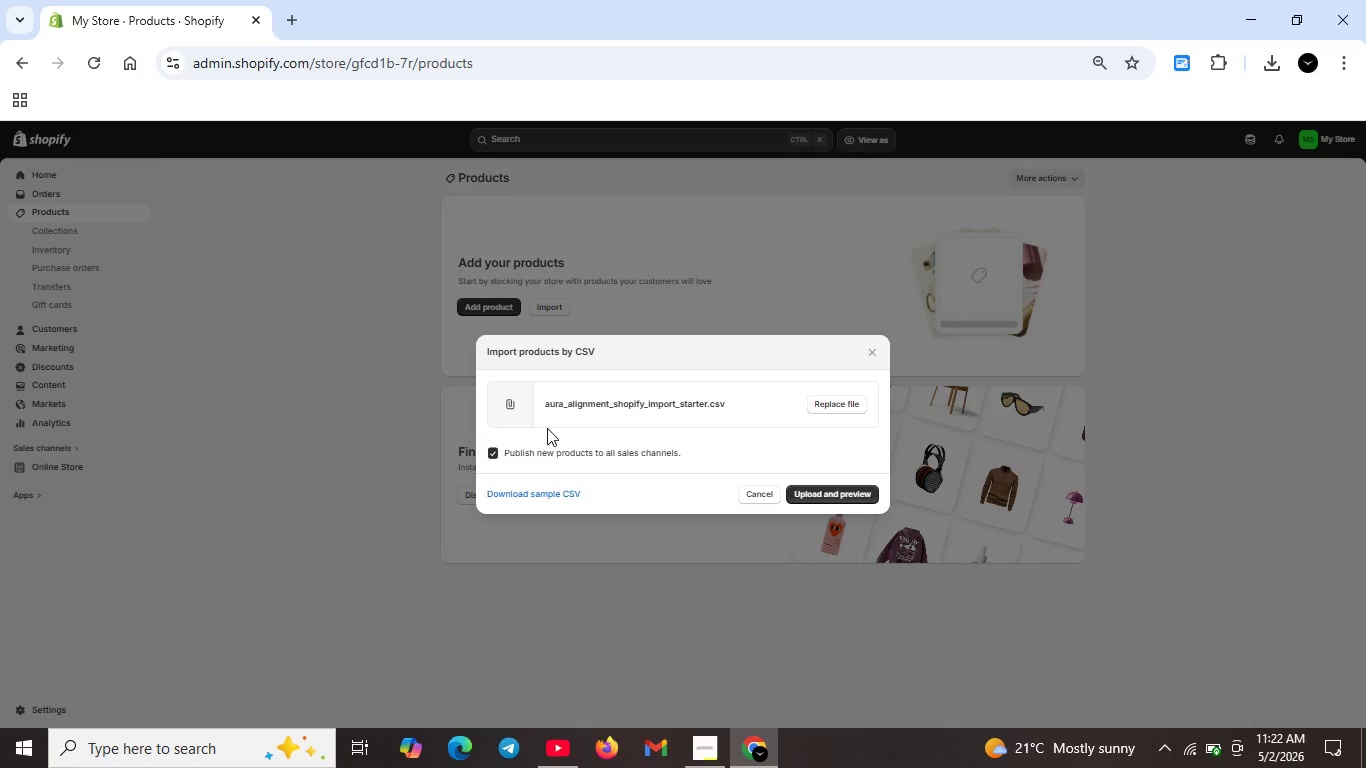 
wait(8.41)
 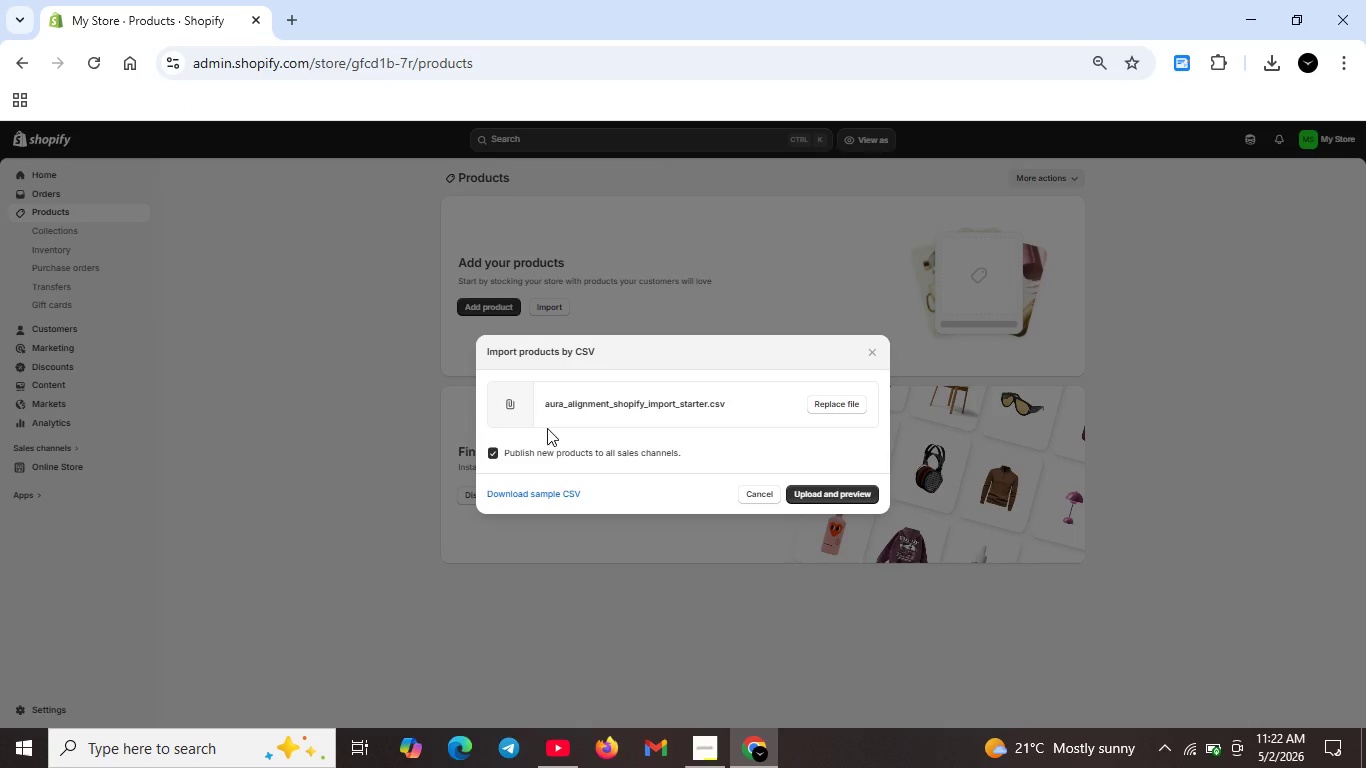 
left_click([819, 489])
 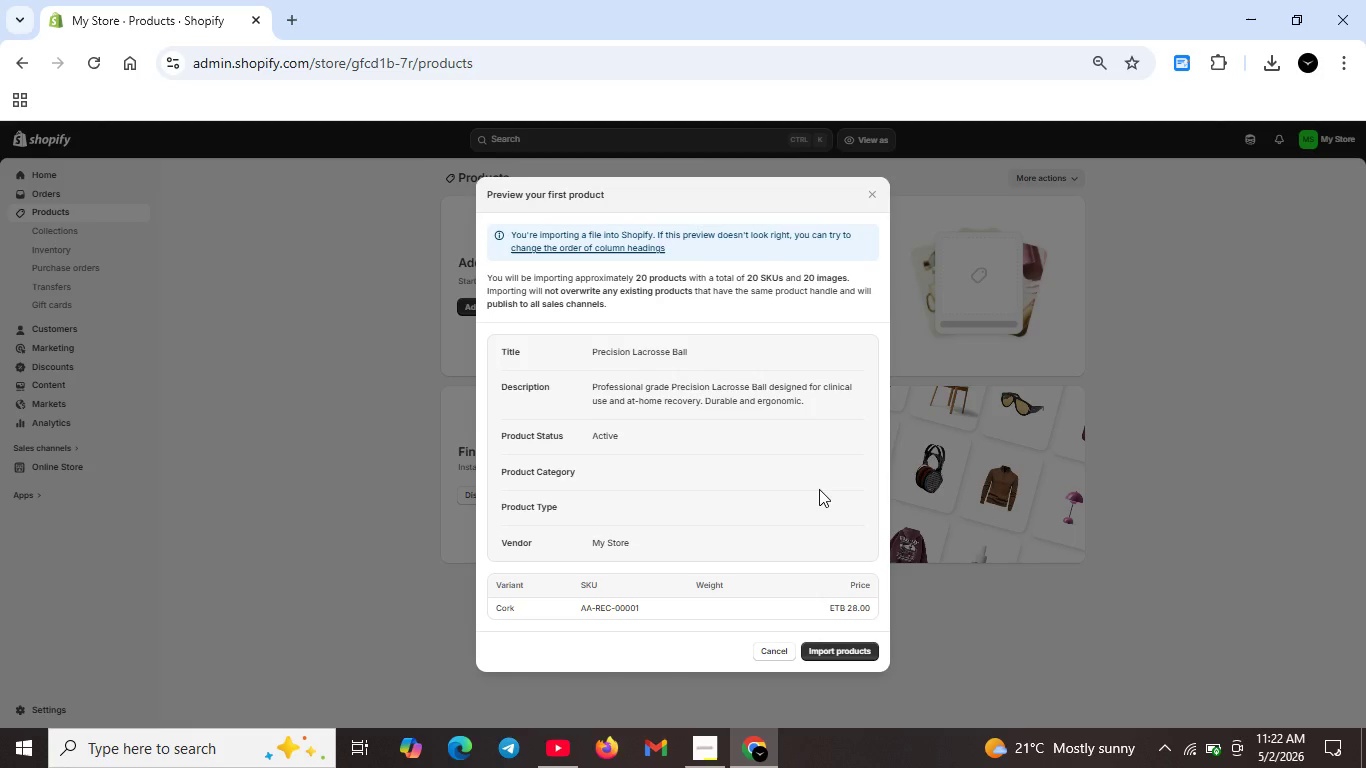 
wait(10.19)
 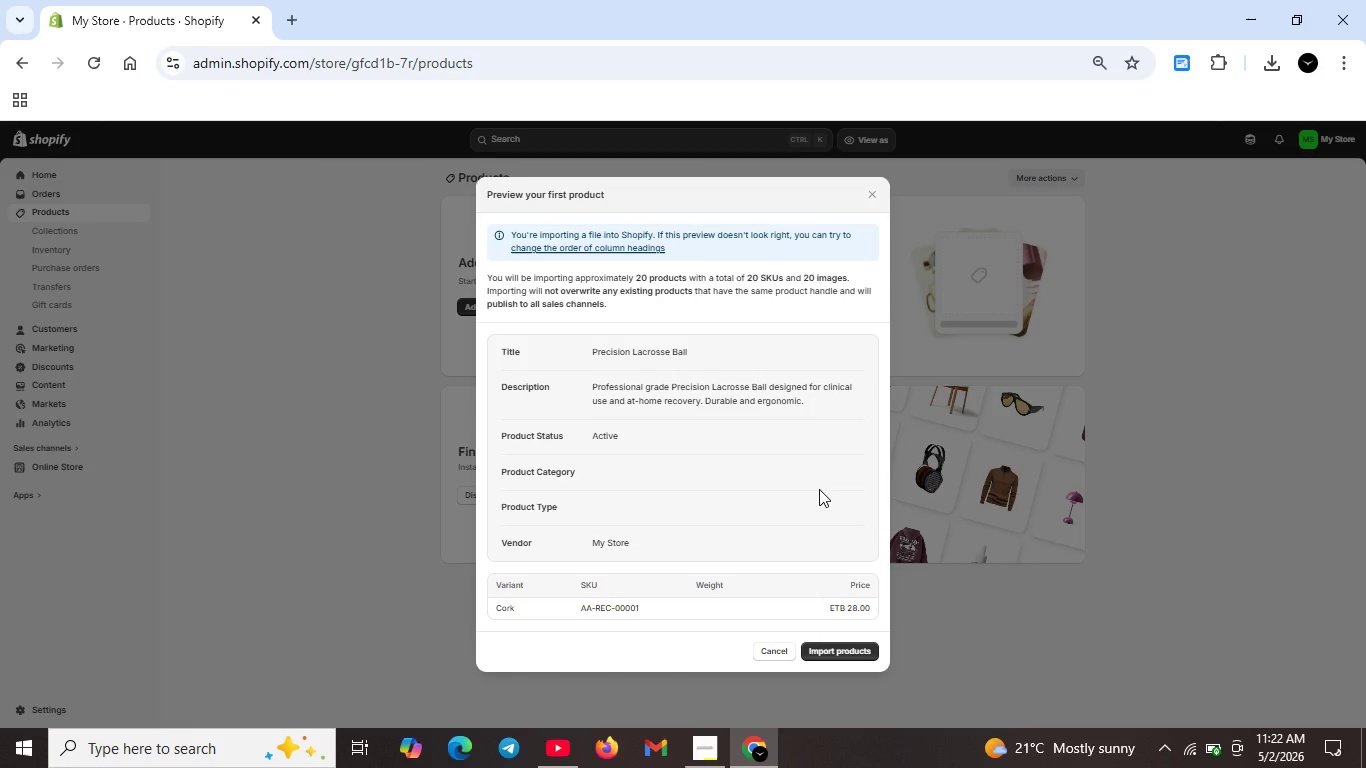 
scroll: coordinate [817, 492], scroll_direction: down, amount: 2.0
 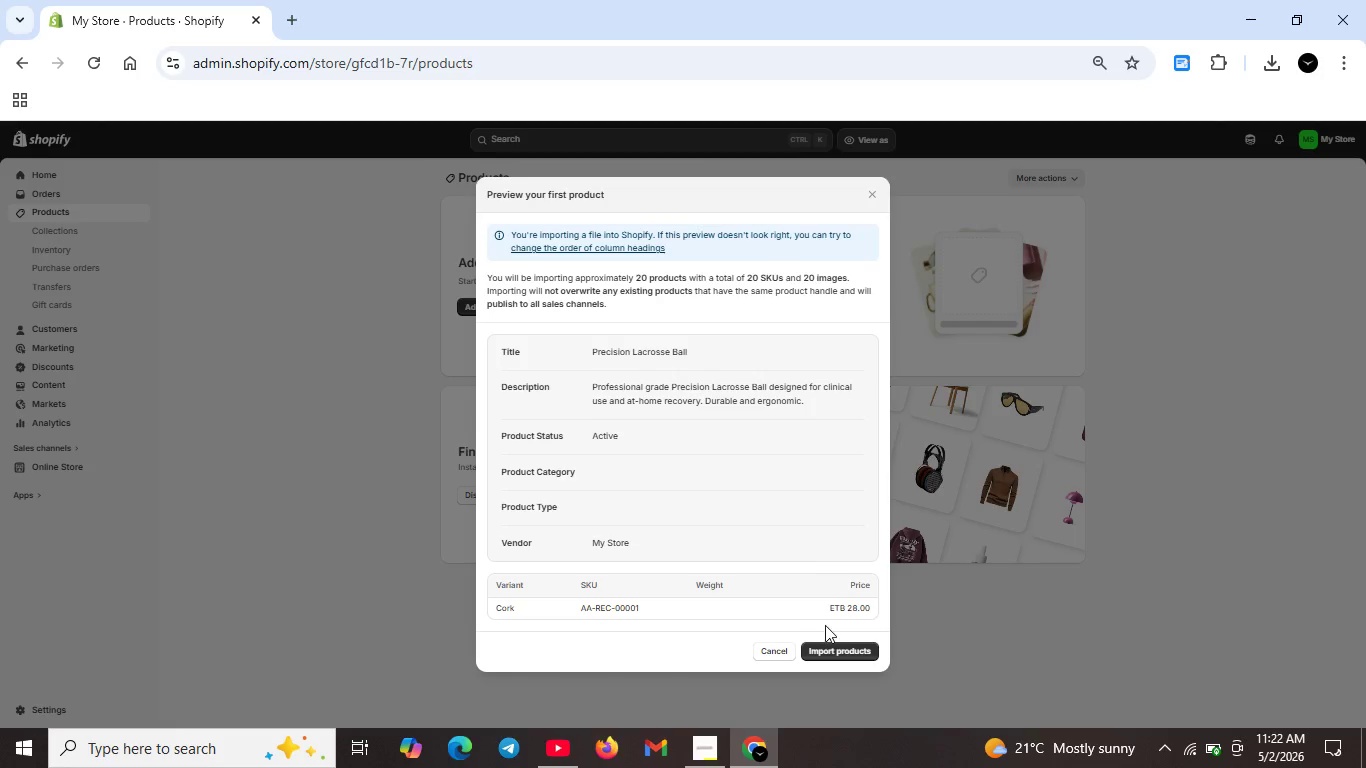 
left_click([841, 647])
 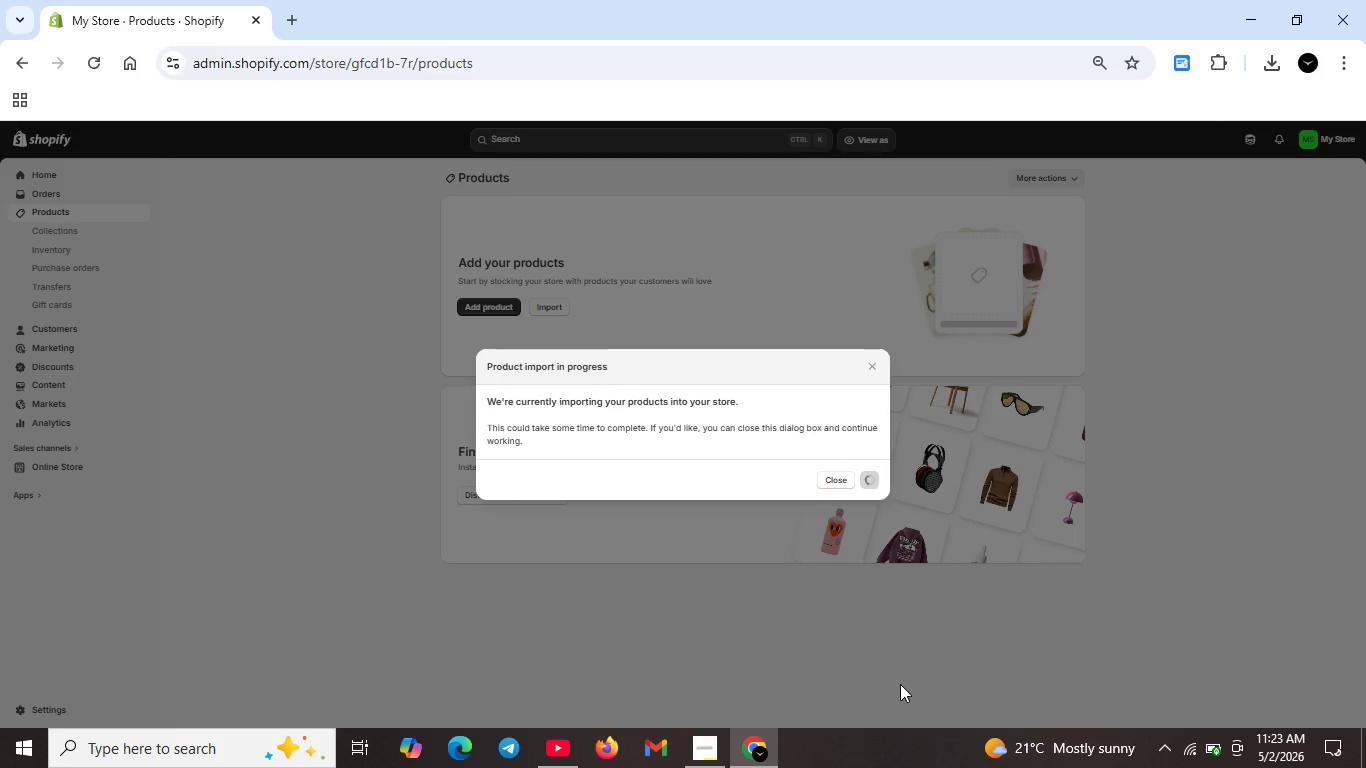 
wait(32.11)
 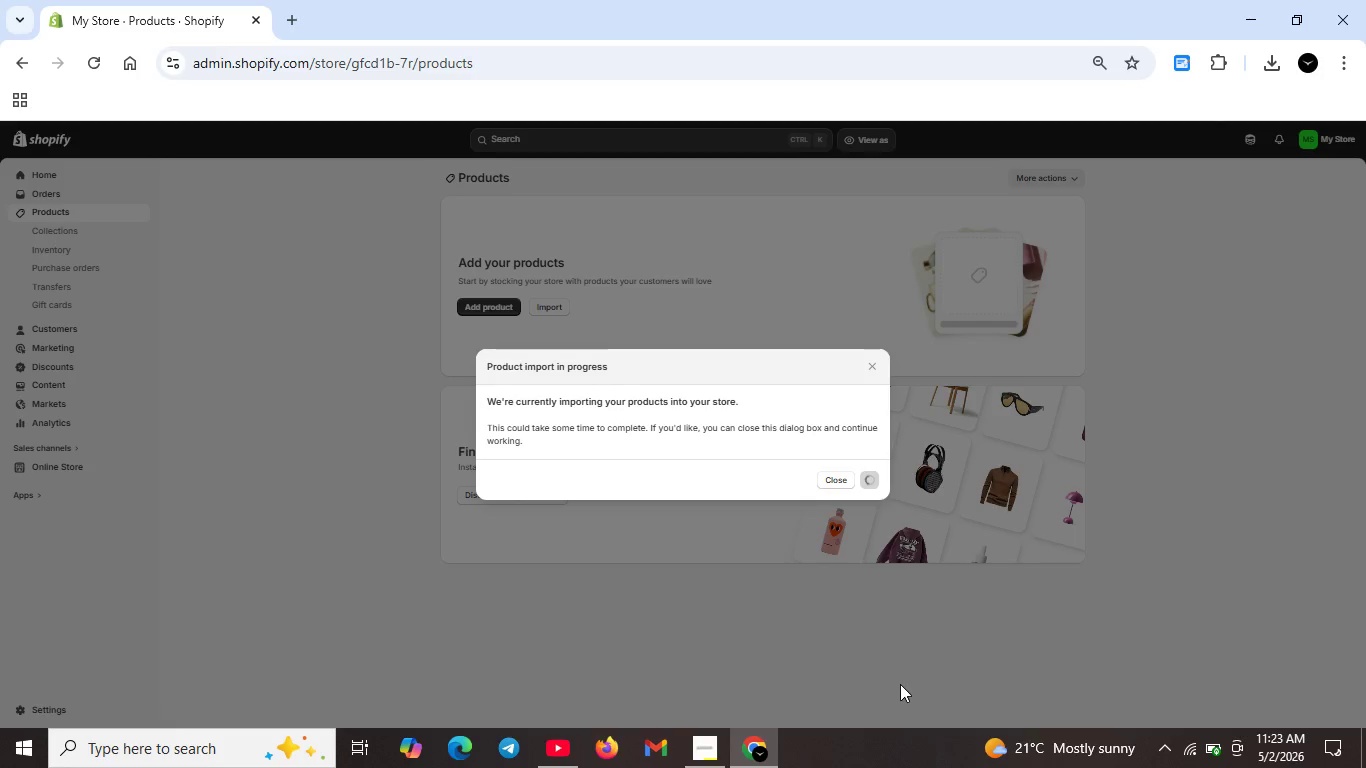 
scroll: coordinate [834, 584], scroll_direction: up, amount: 1.0
 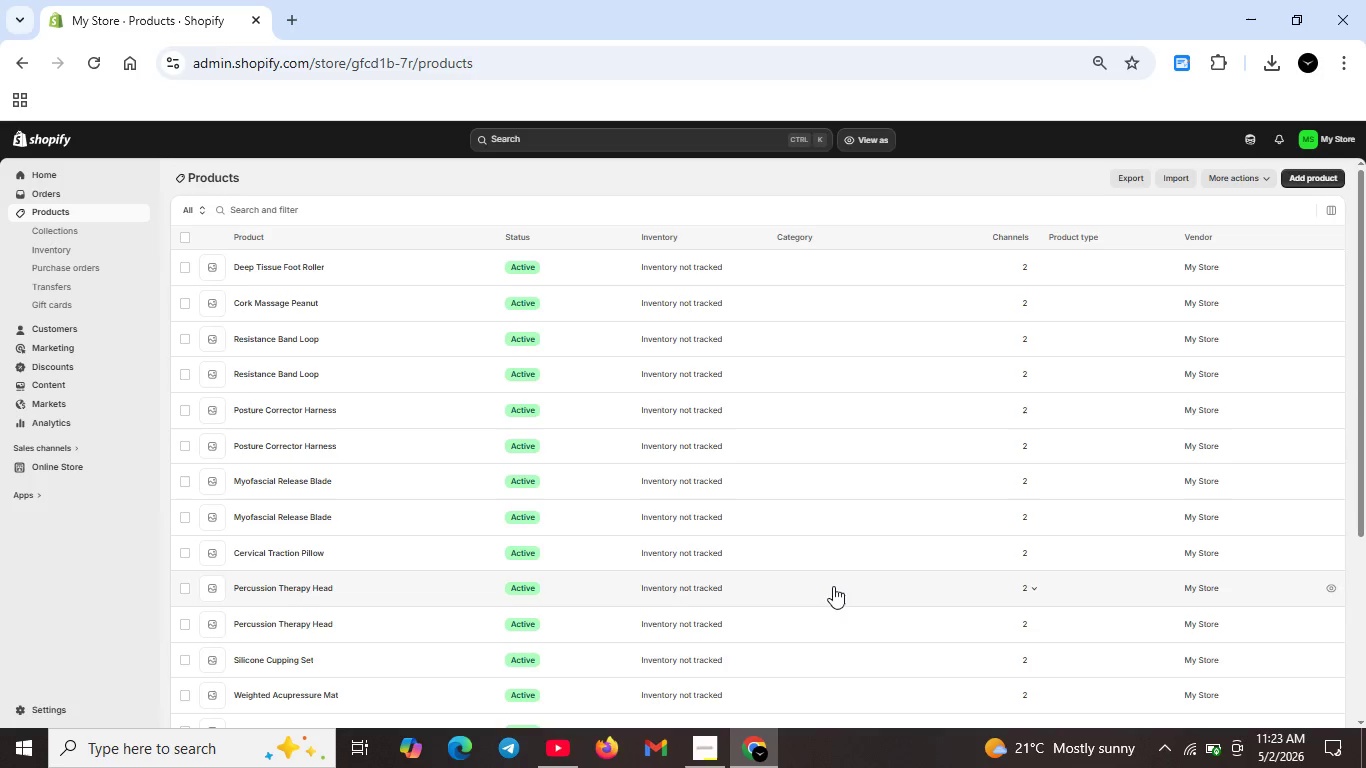 
scroll: coordinate [447, 431], scroll_direction: down, amount: 6.0
 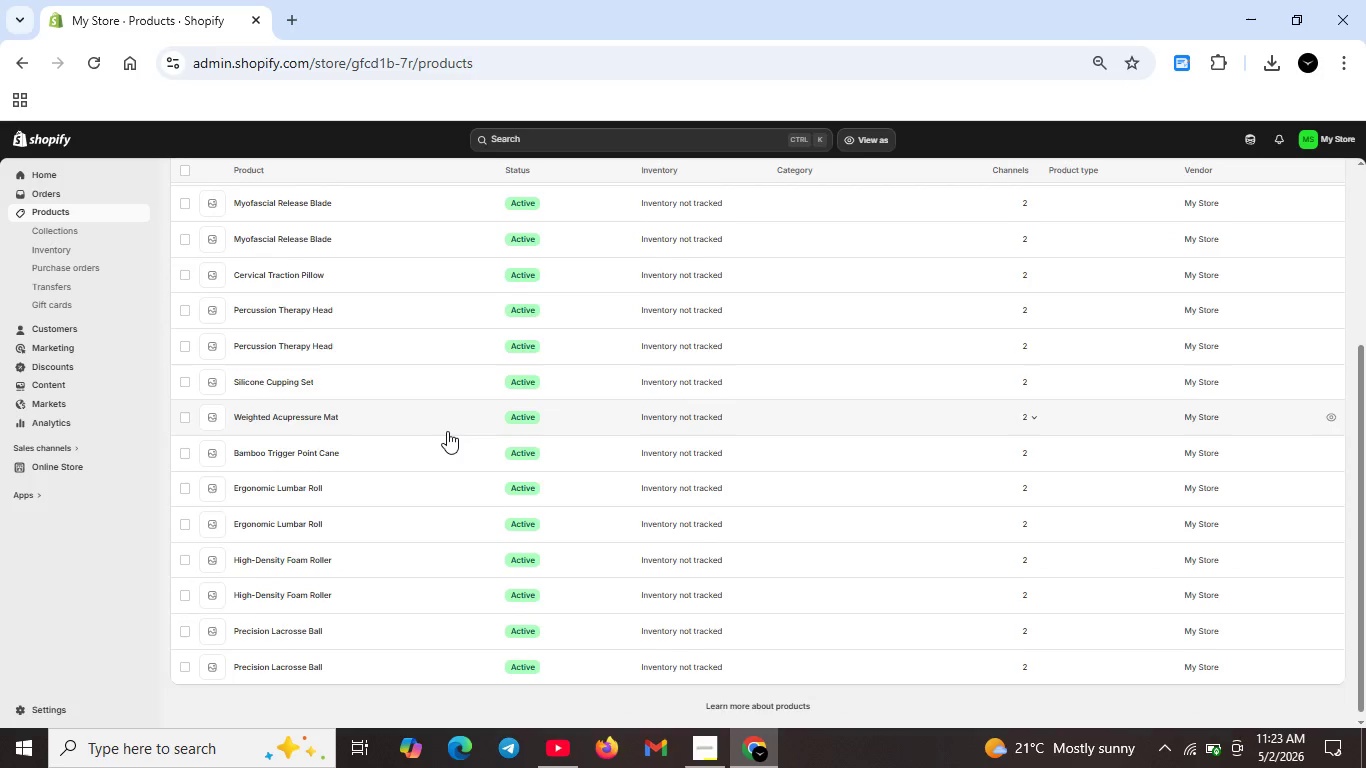 
scroll: coordinate [559, 327], scroll_direction: up, amount: 13.0
 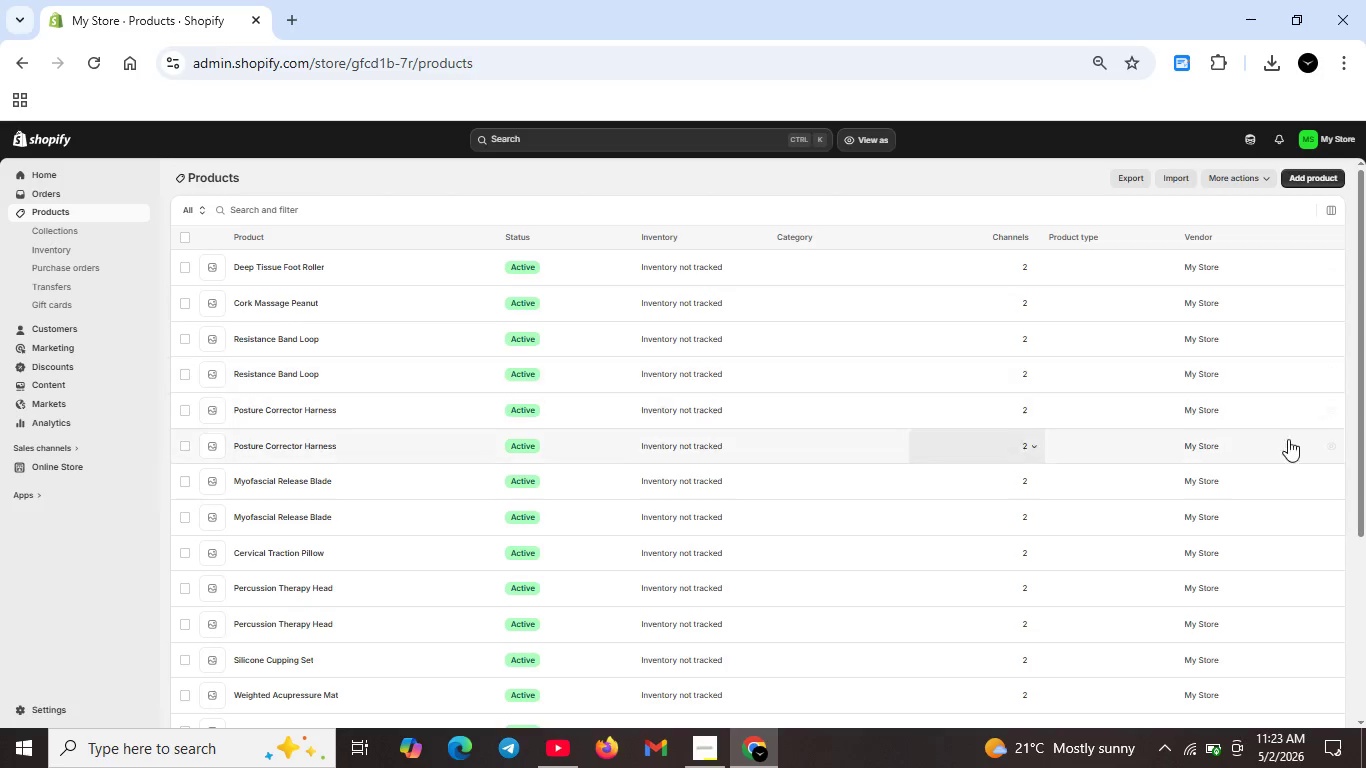 
scroll: coordinate [469, 355], scroll_direction: down, amount: 4.0
 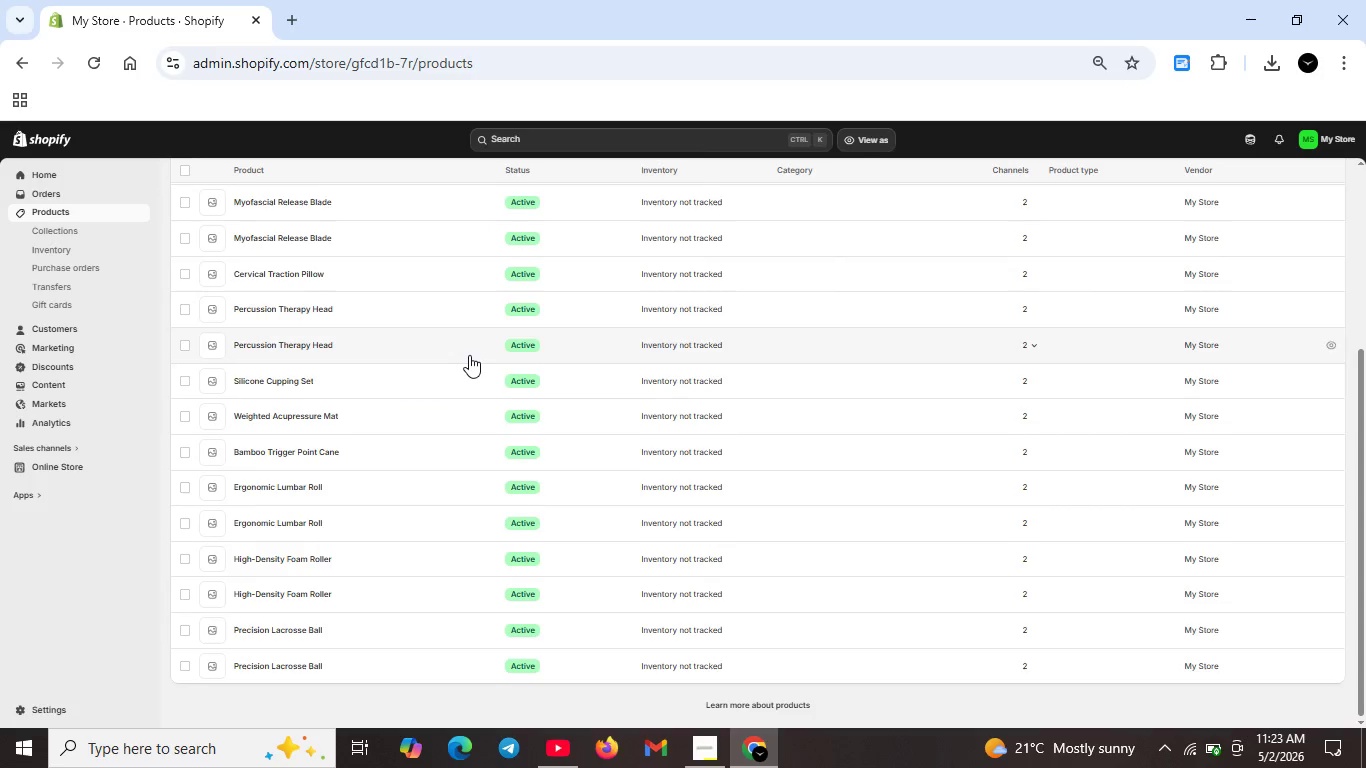 
scroll: coordinate [469, 355], scroll_direction: up, amount: 5.0
 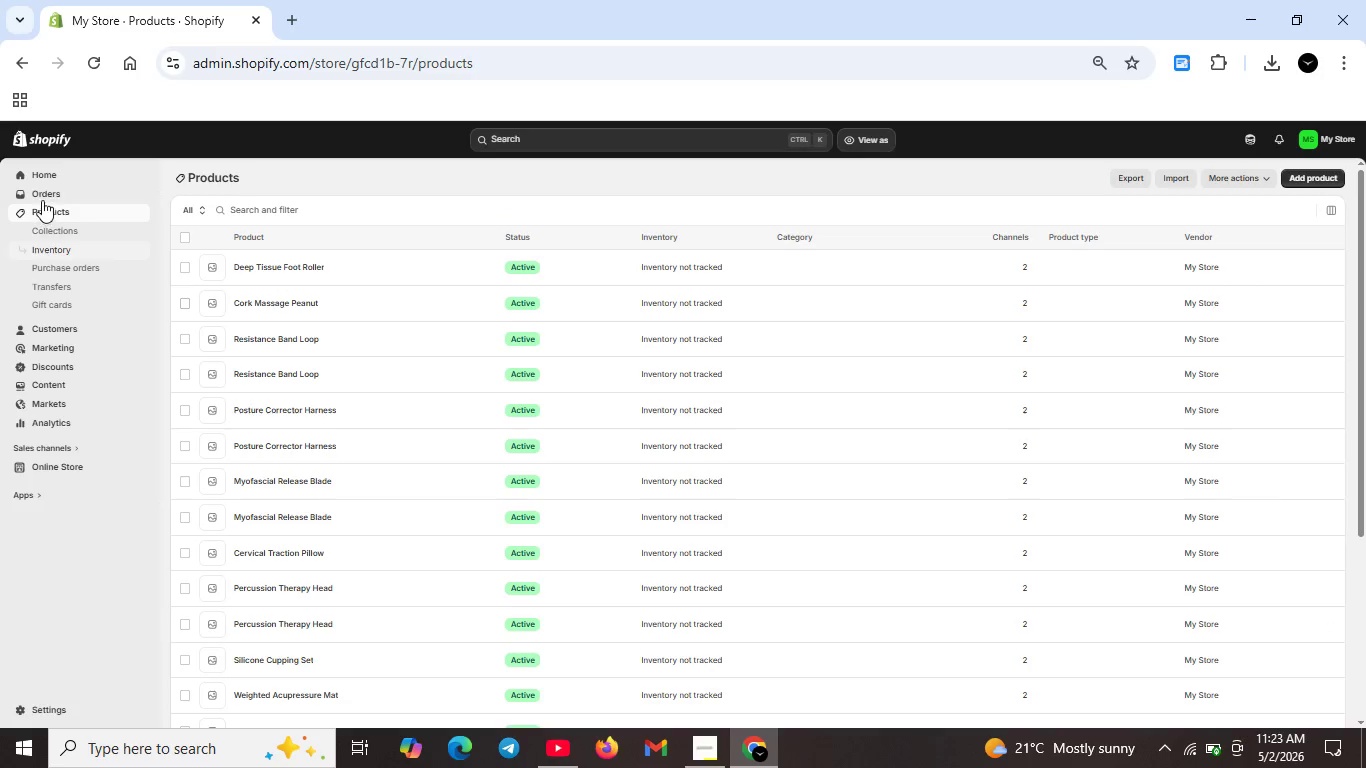 
left_click([45, 233])
 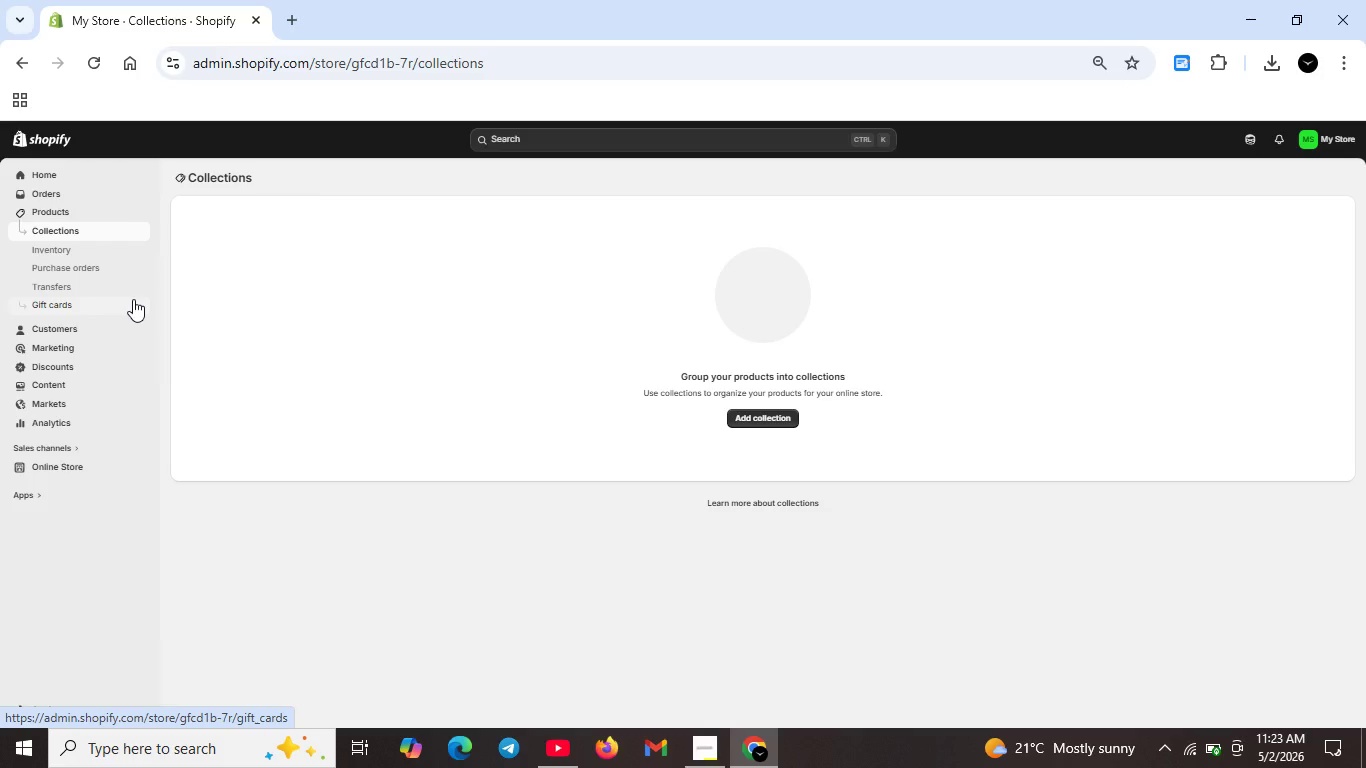 
wait(13.49)
 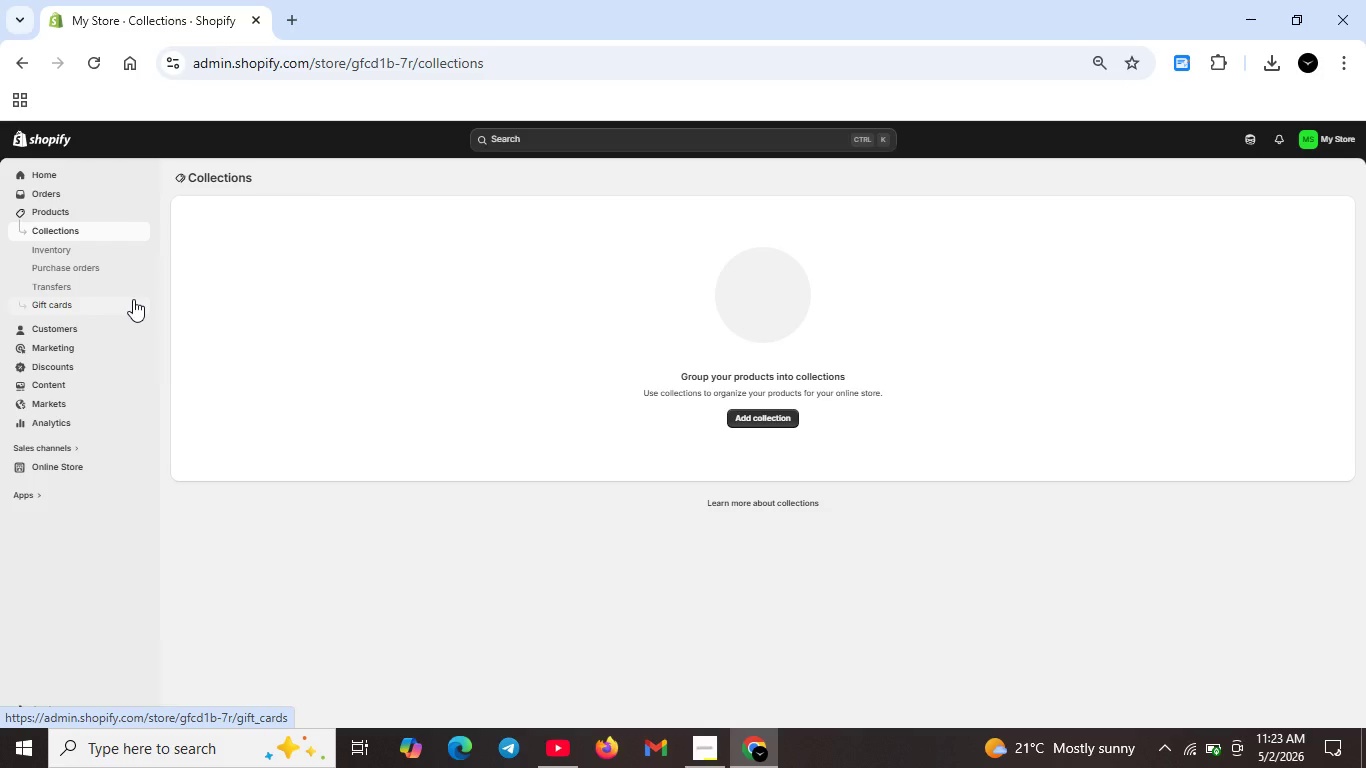 
left_click([751, 418])
 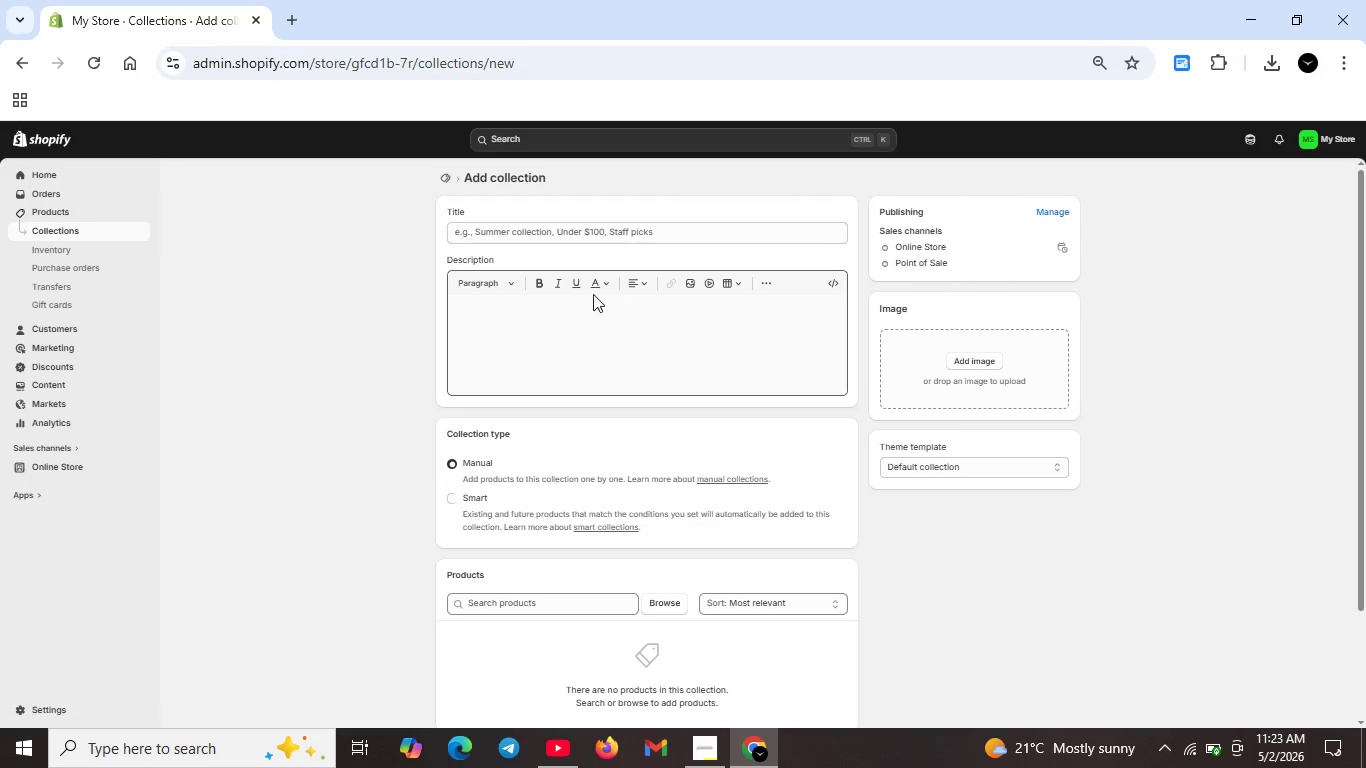 
left_click([563, 227])
 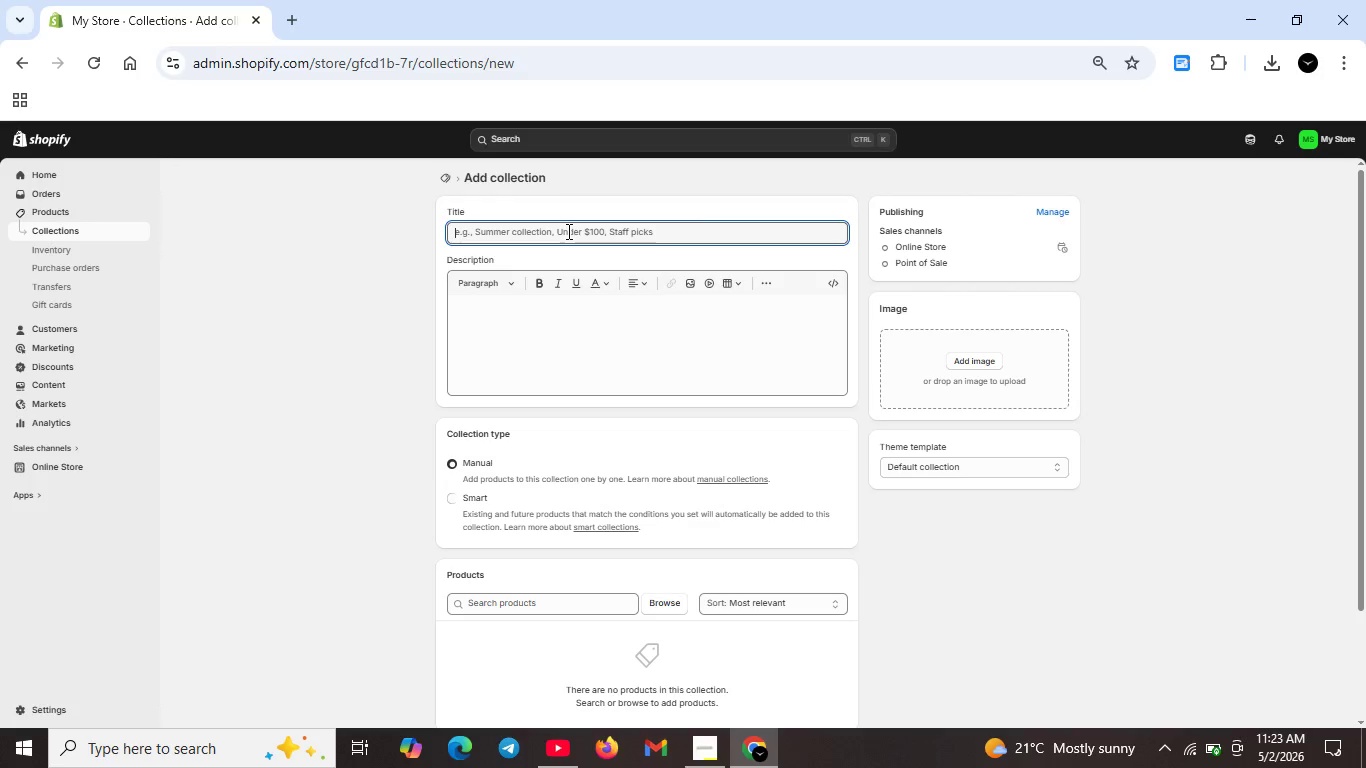 
type(Recovery Tools)
 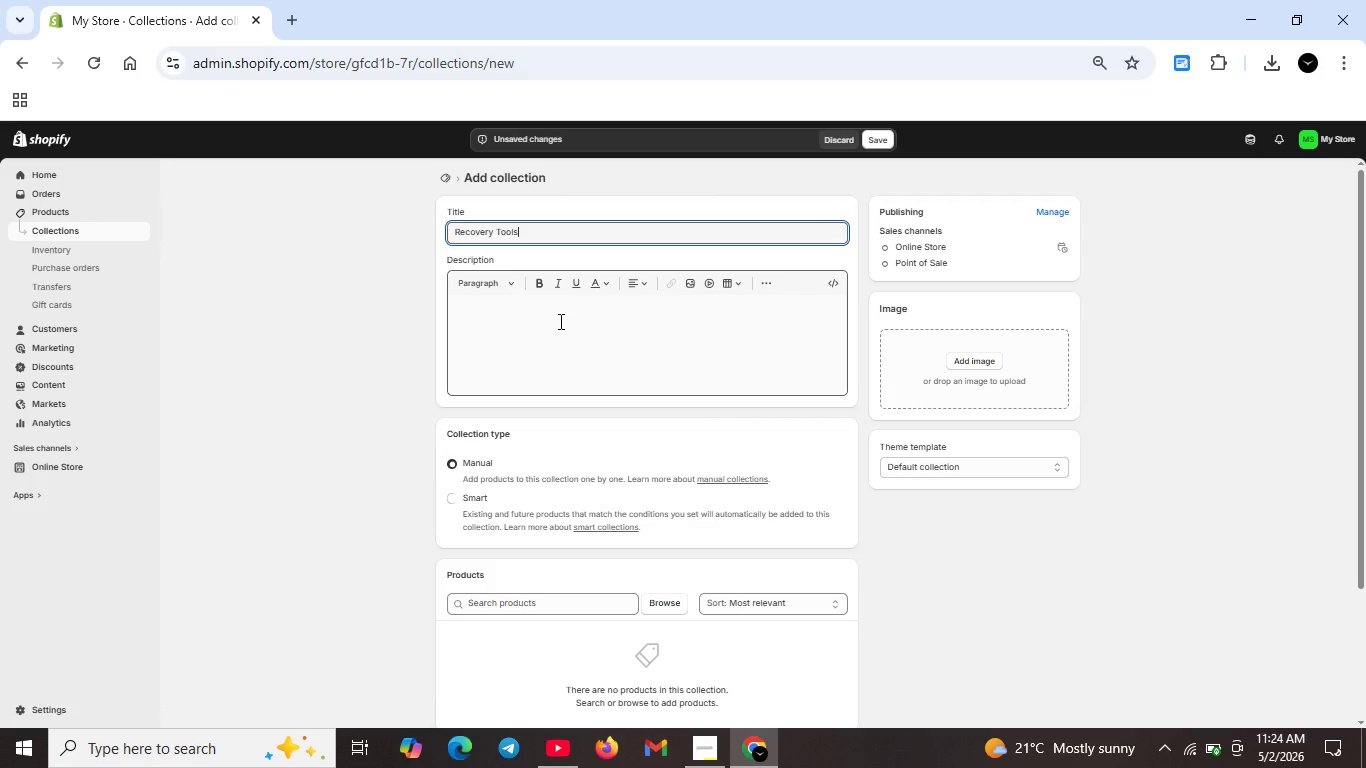 
wait(5.8)
 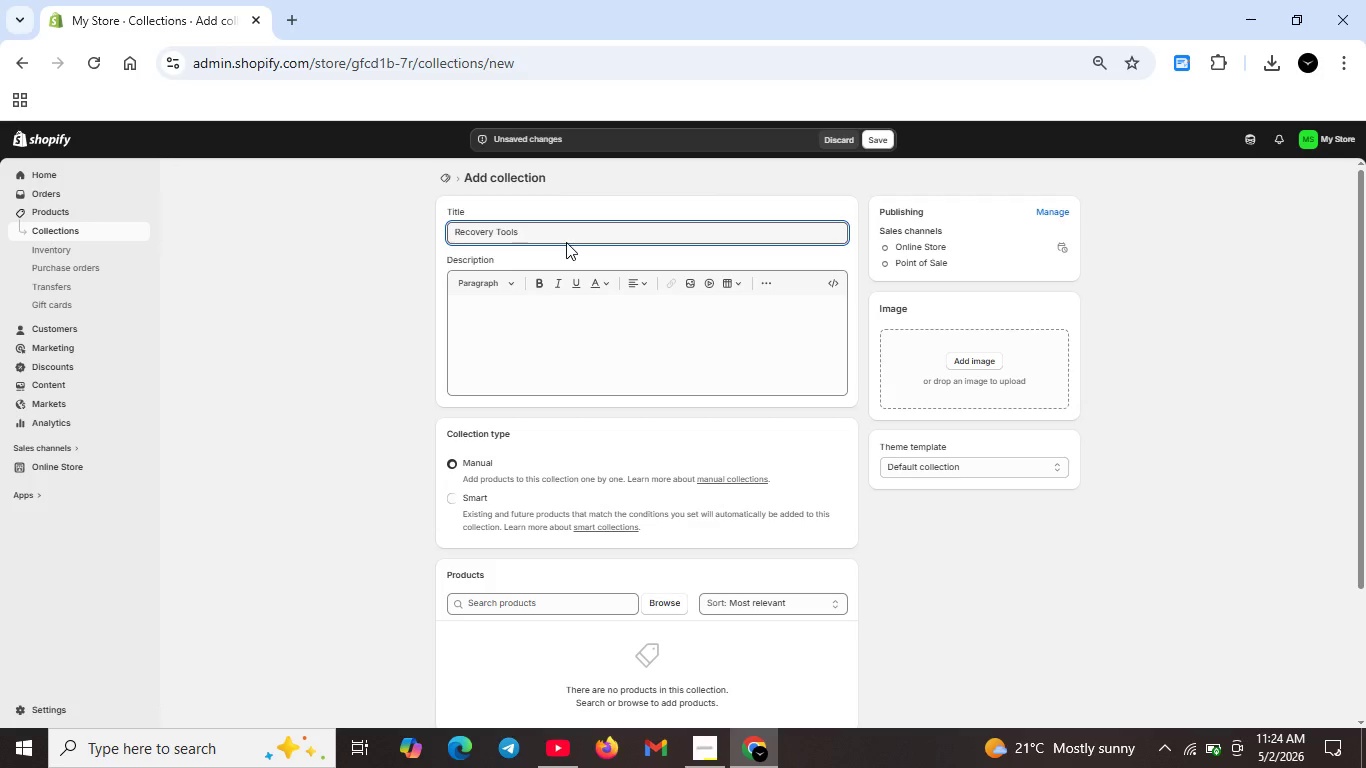 
scroll: coordinate [552, 345], scroll_direction: down, amount: 1.0
 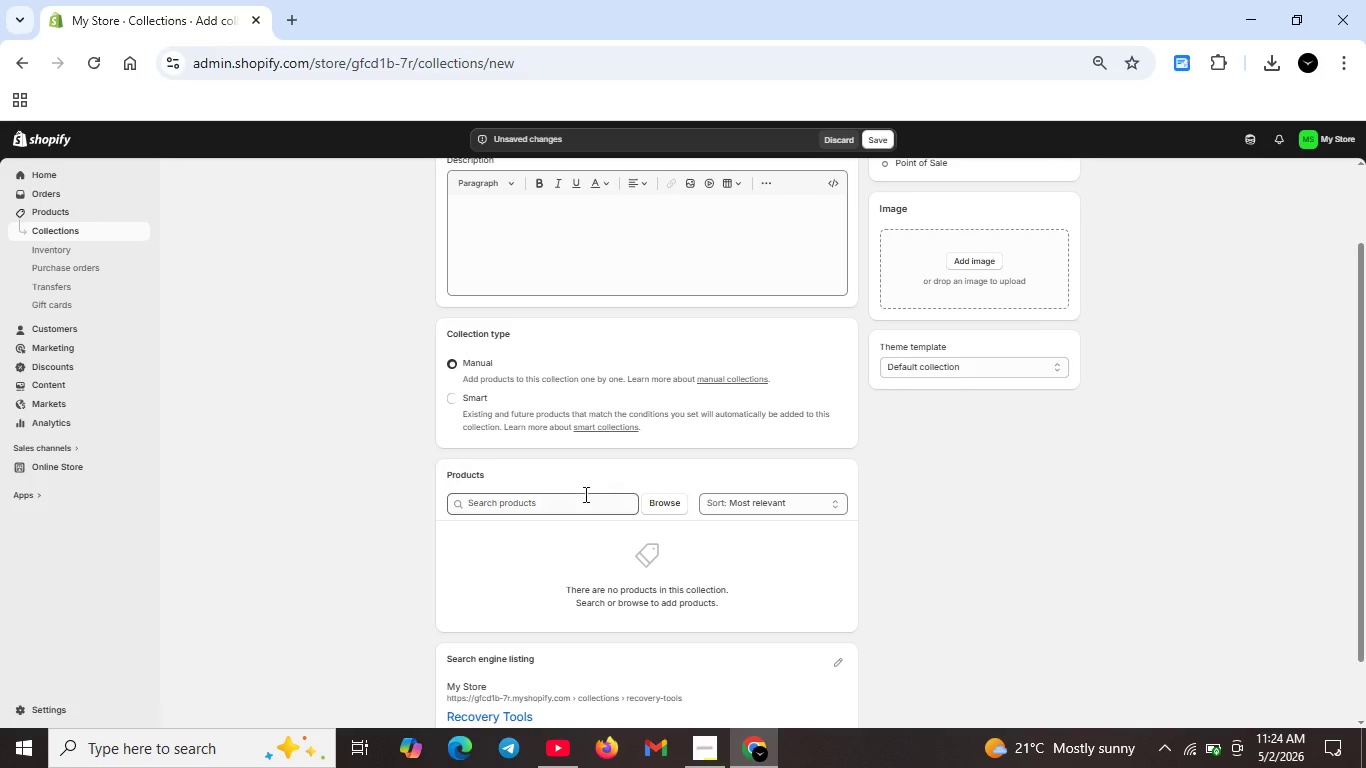 
left_click([452, 395])
 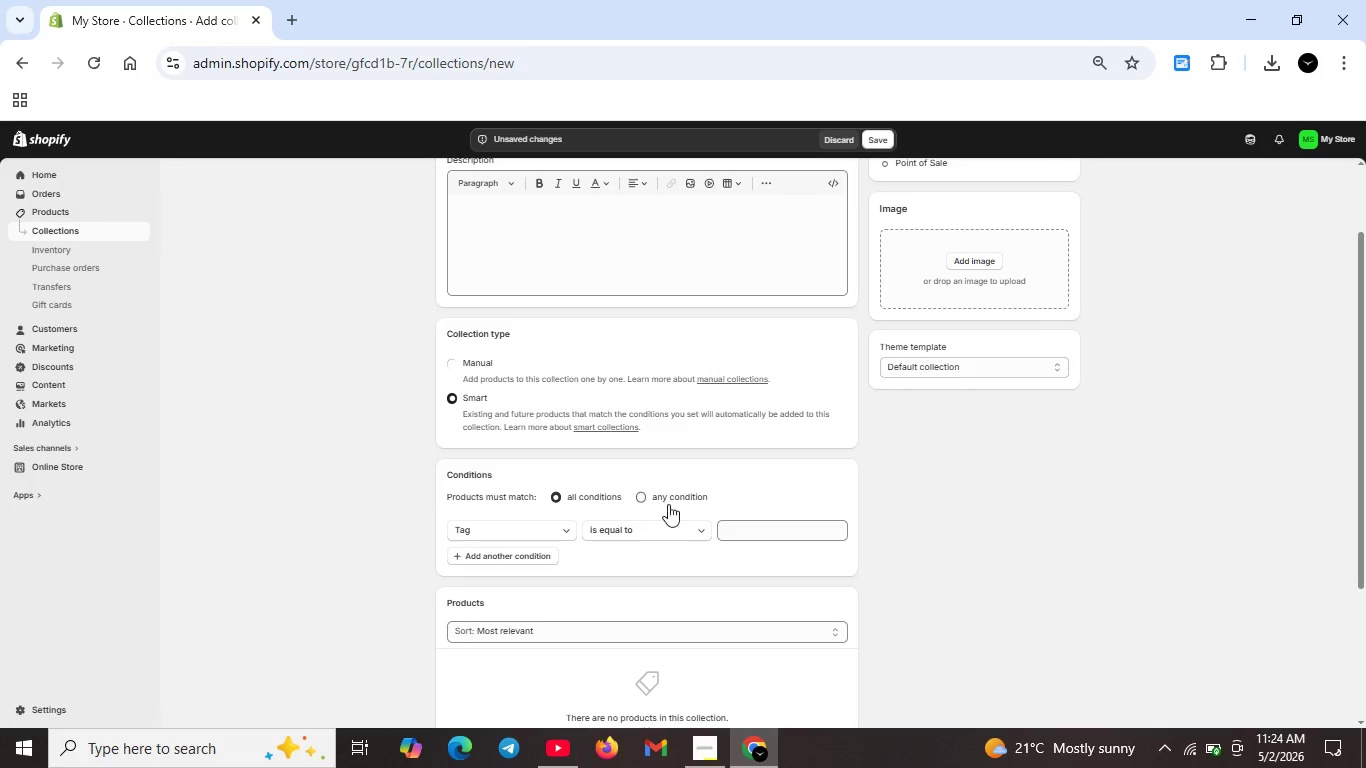 
left_click([729, 527])
 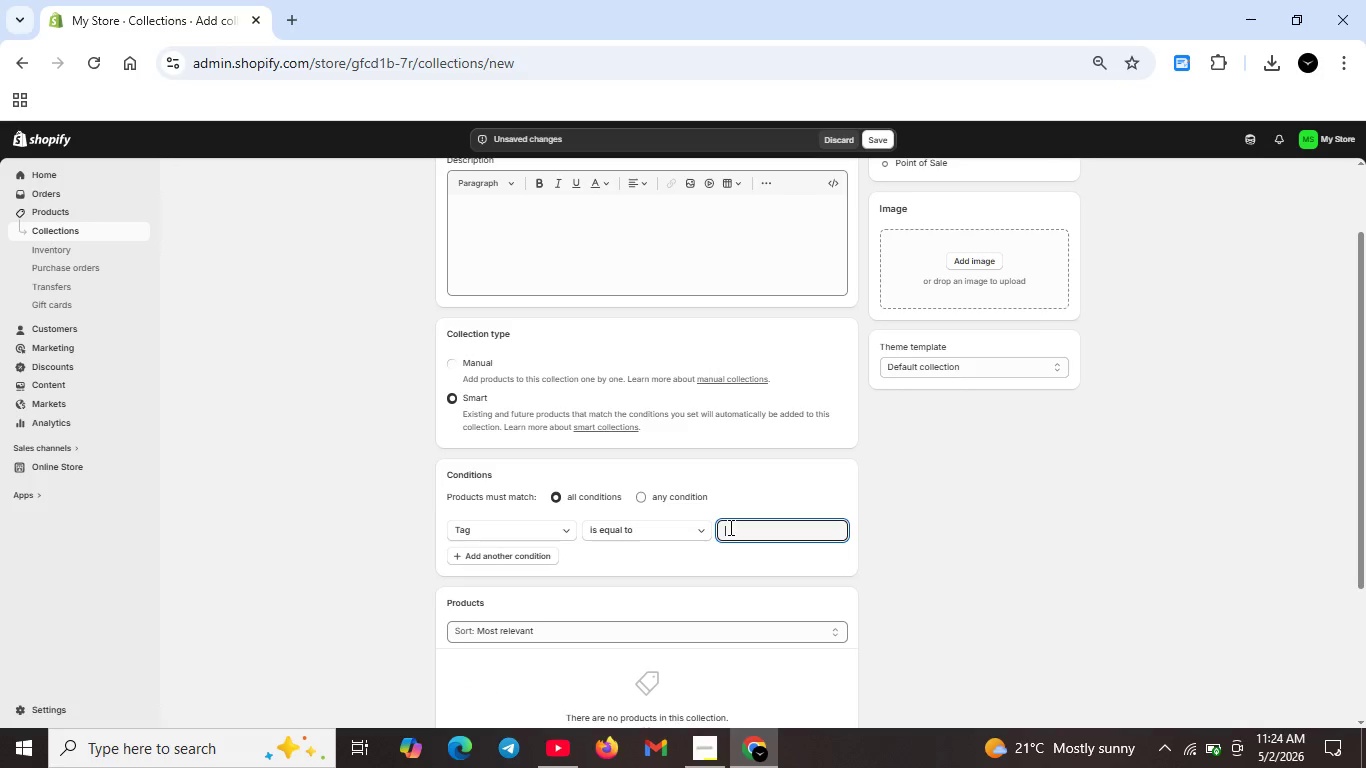 
type(Recovery Tools)
 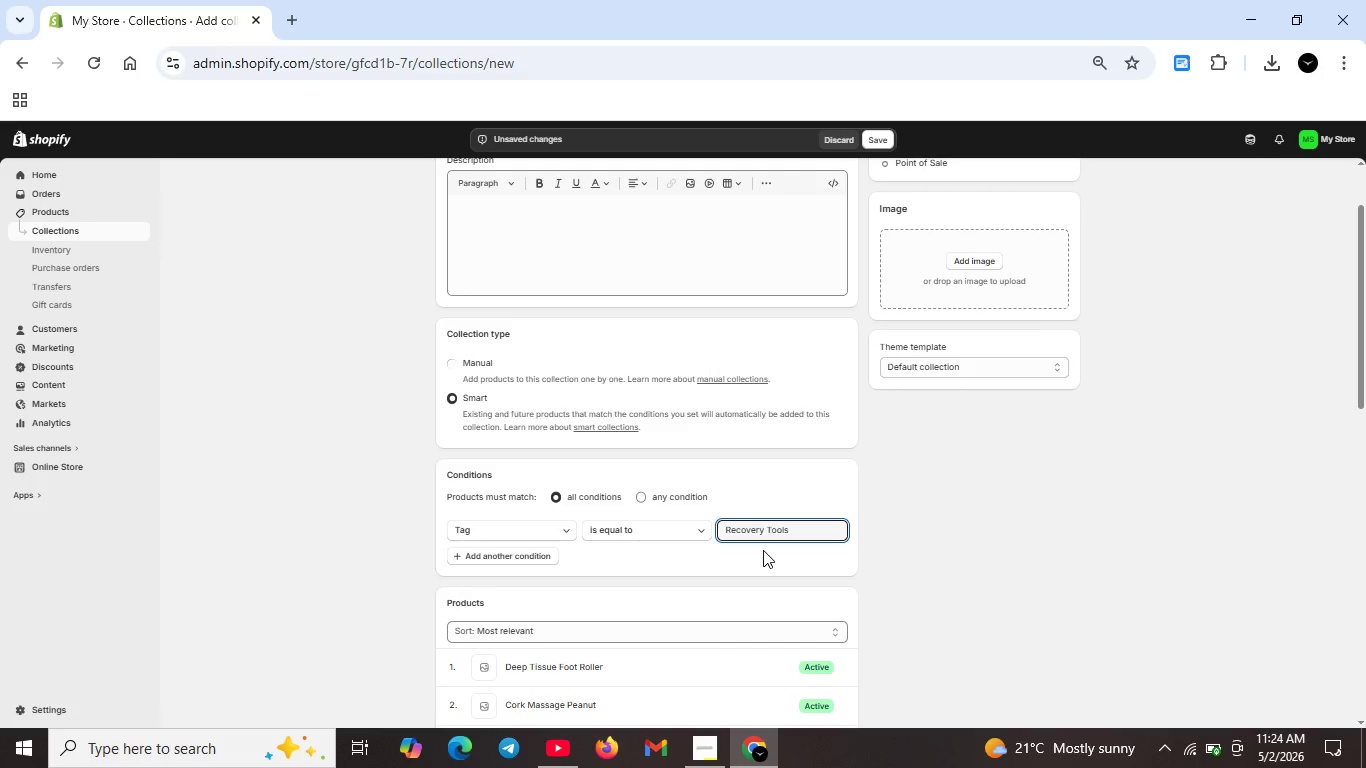 
scroll: coordinate [641, 588], scroll_direction: down, amount: 12.0
 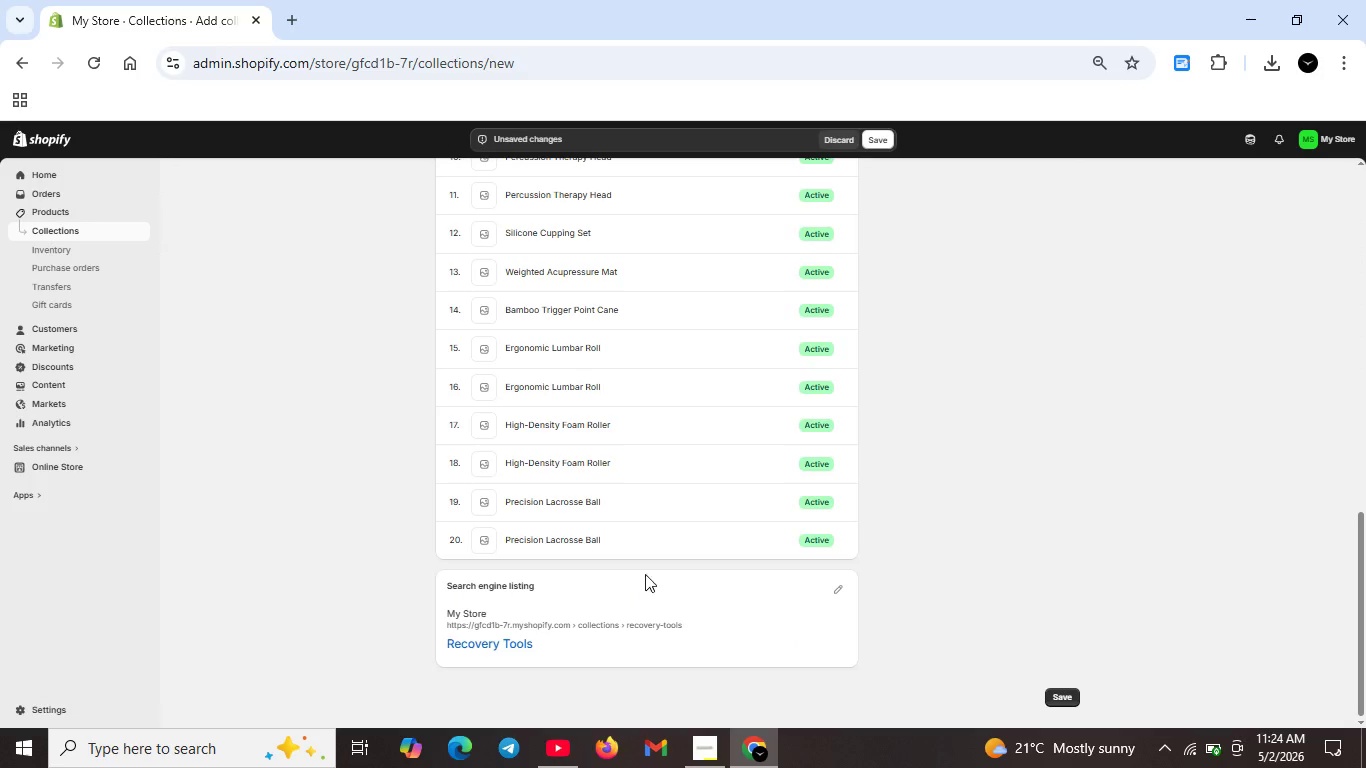 
scroll: coordinate [709, 414], scroll_direction: up, amount: 15.0
 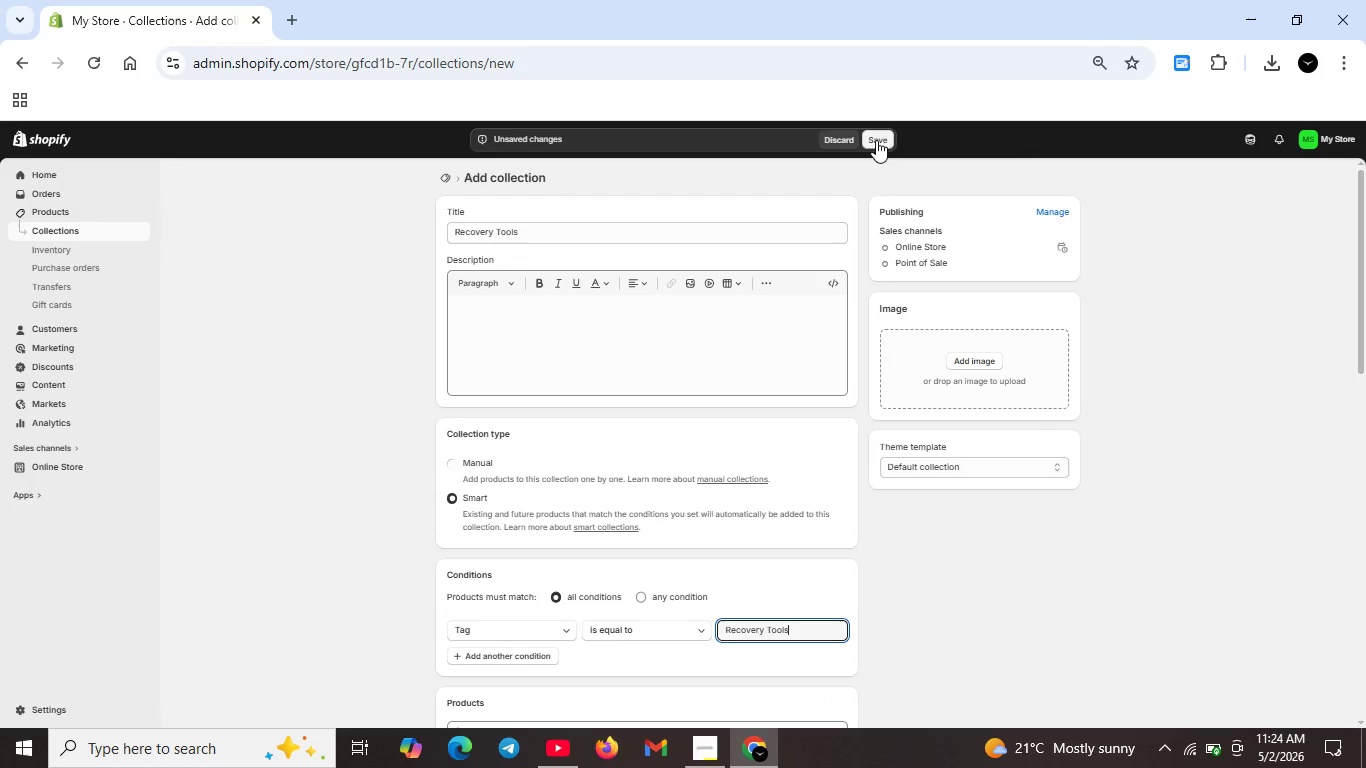 
left_click([876, 140])